 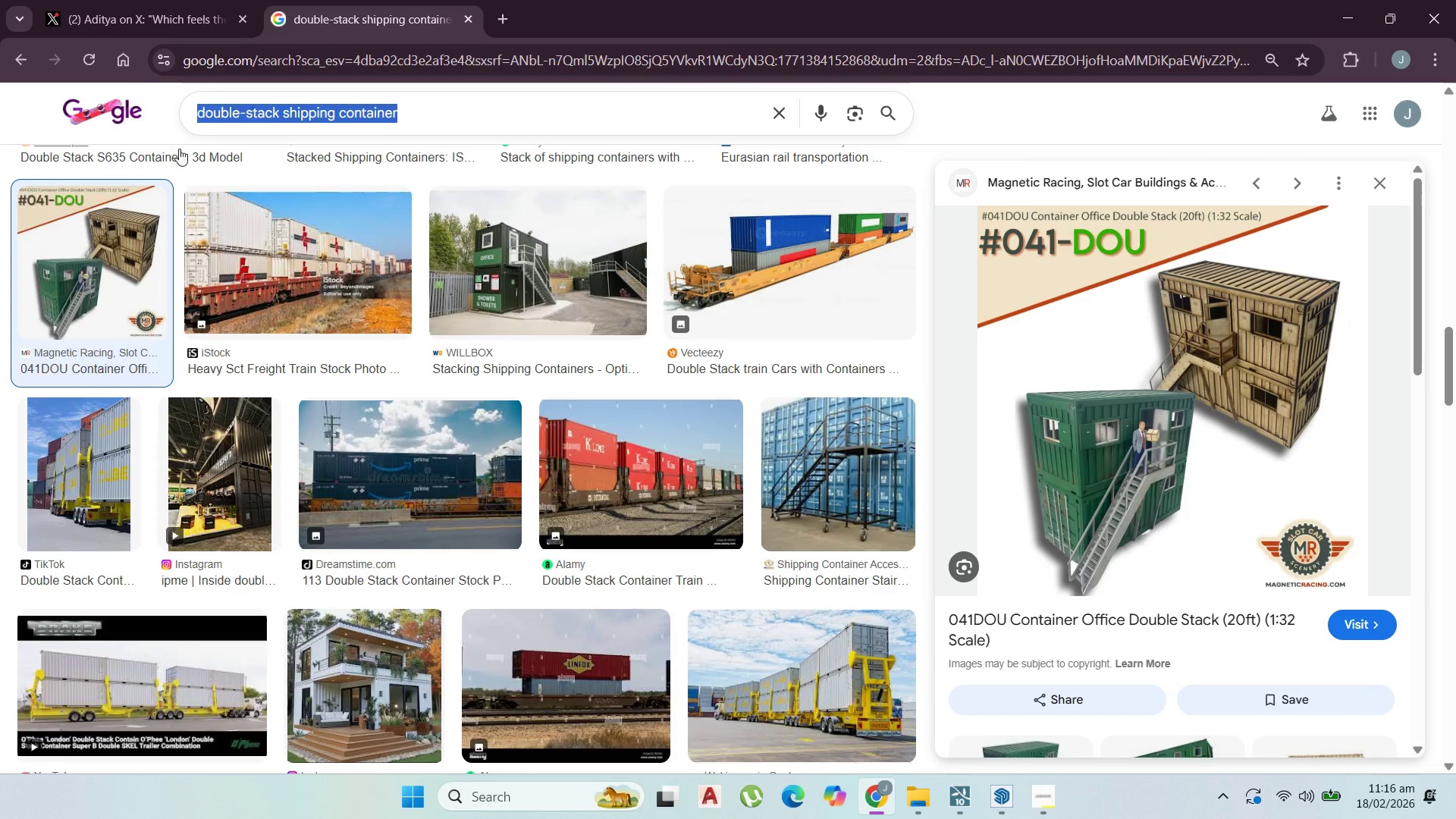 
key(Control+V)
 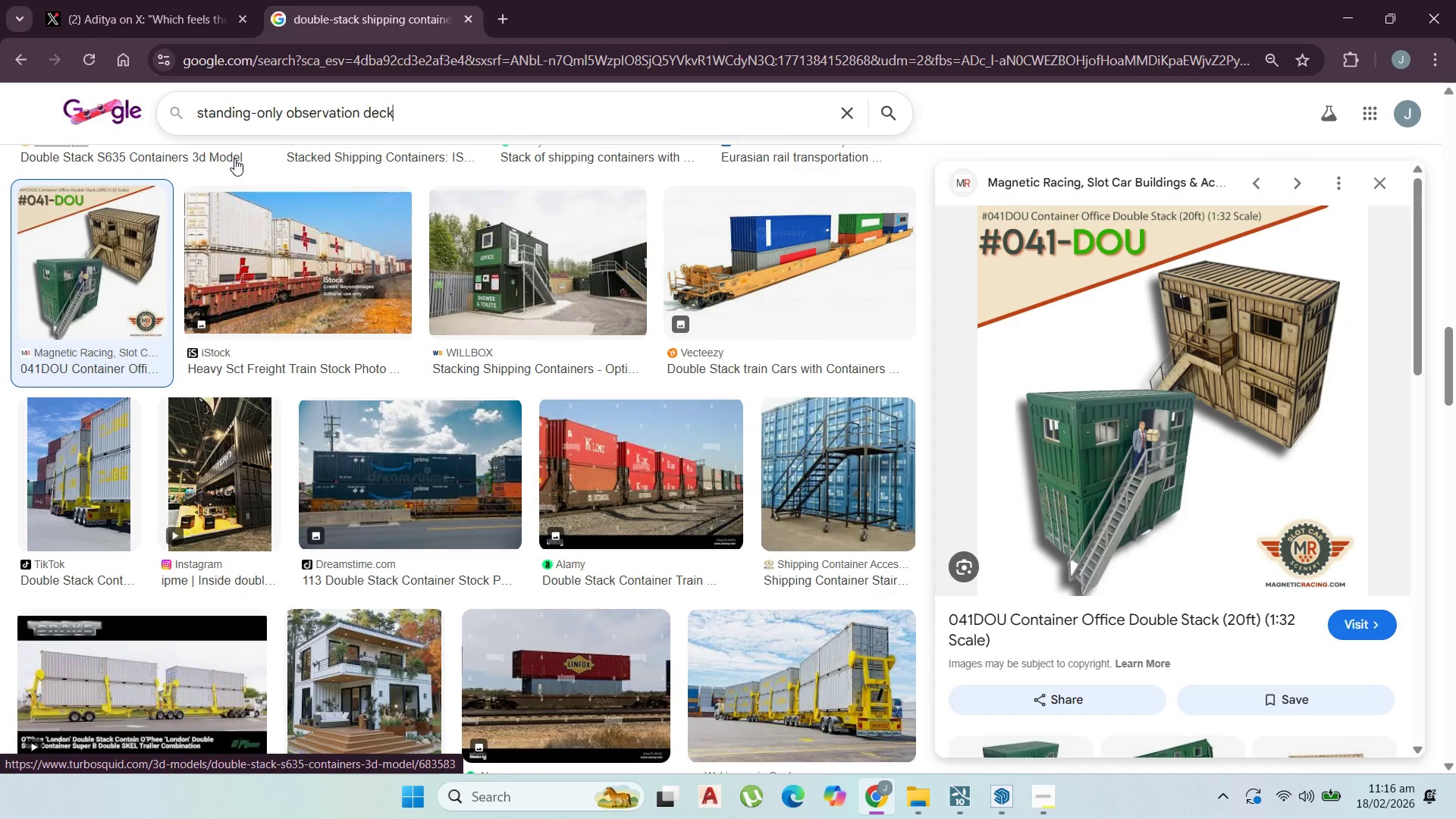 
key(Enter)
 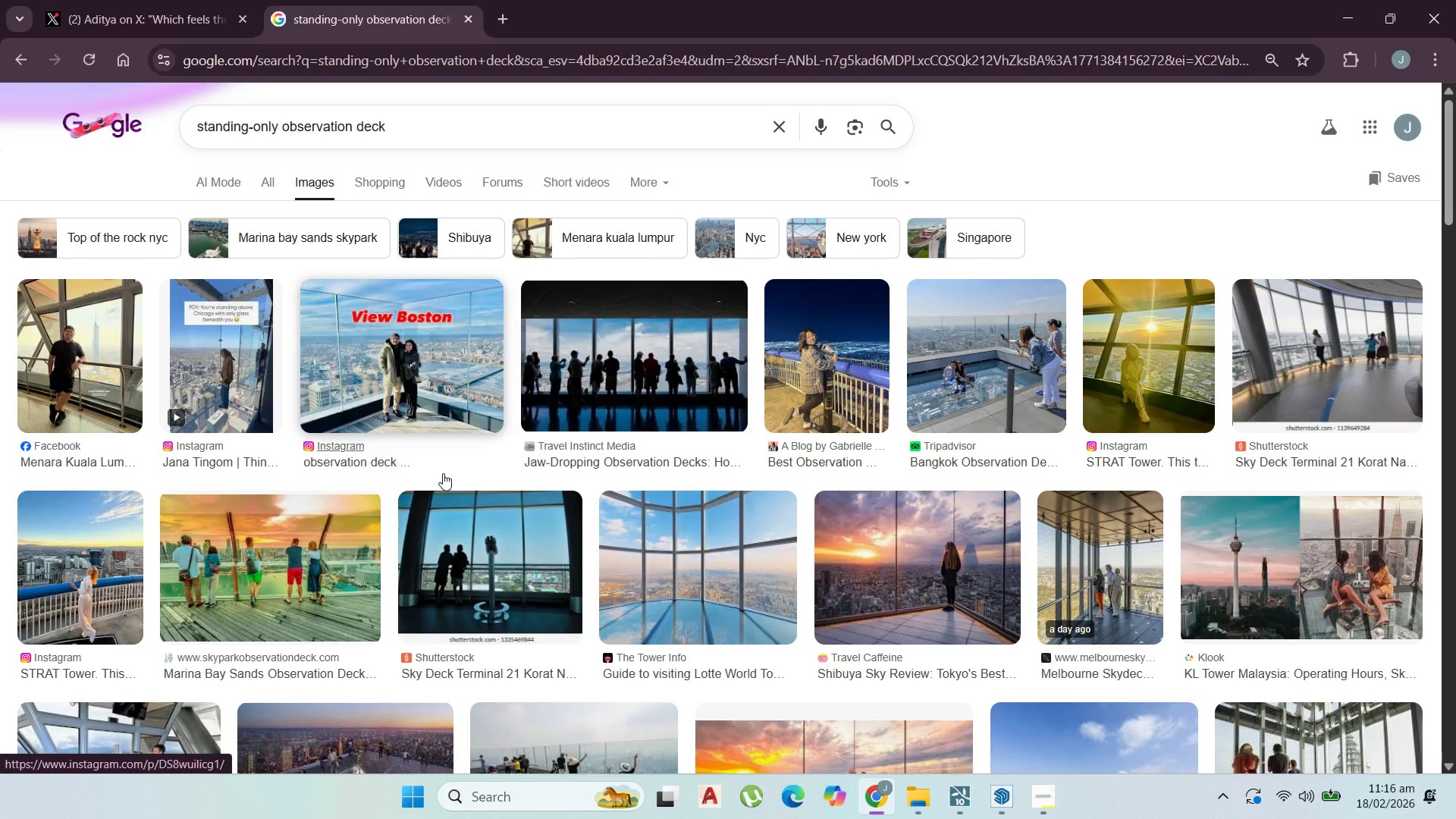 
scroll: coordinate [468, 464], scroll_direction: down, amount: 9.0
 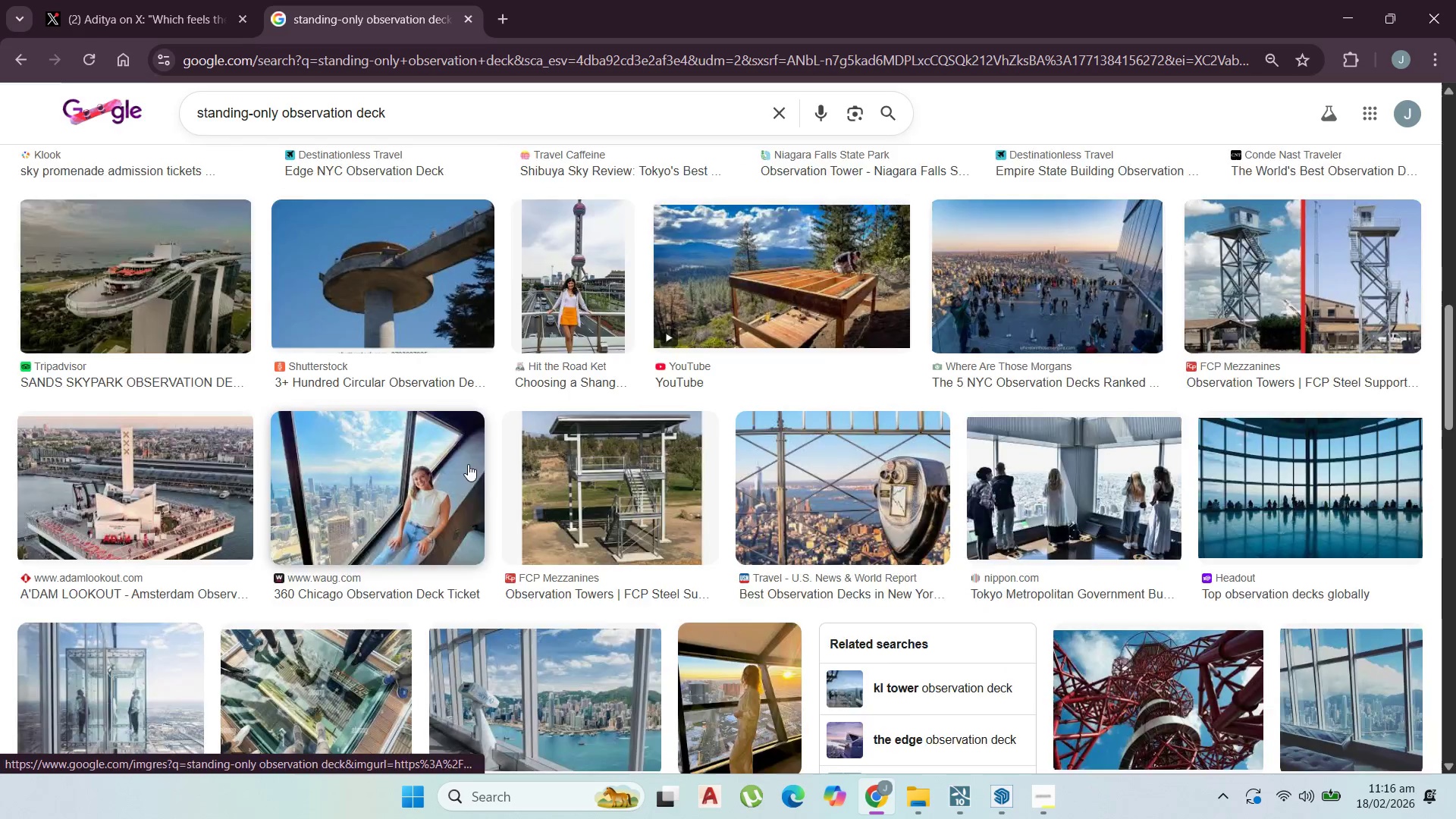 
scroll: coordinate [468, 464], scroll_direction: up, amount: 1.0
 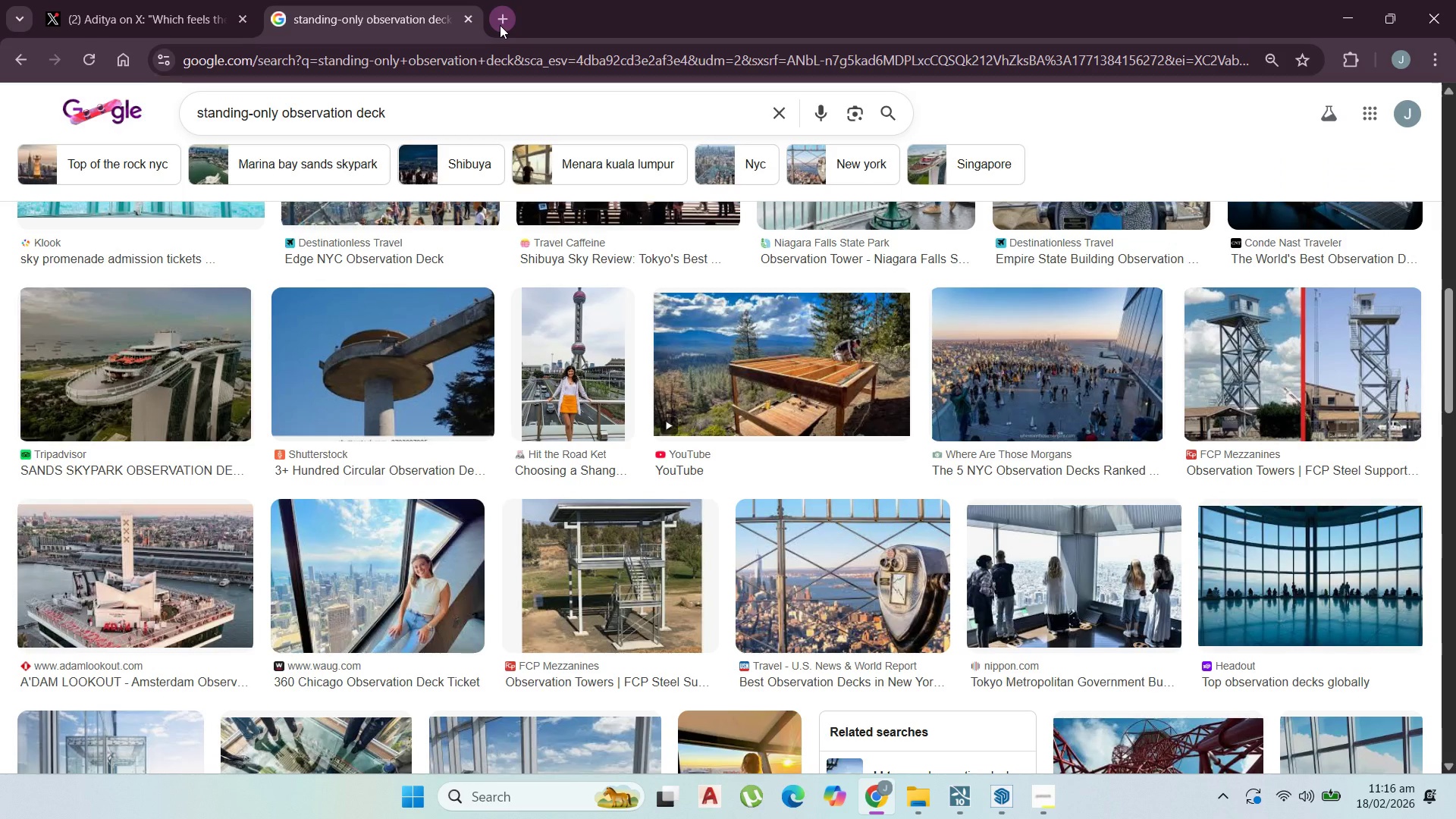 
scroll: coordinate [646, 432], scroll_direction: down, amount: 1.0
 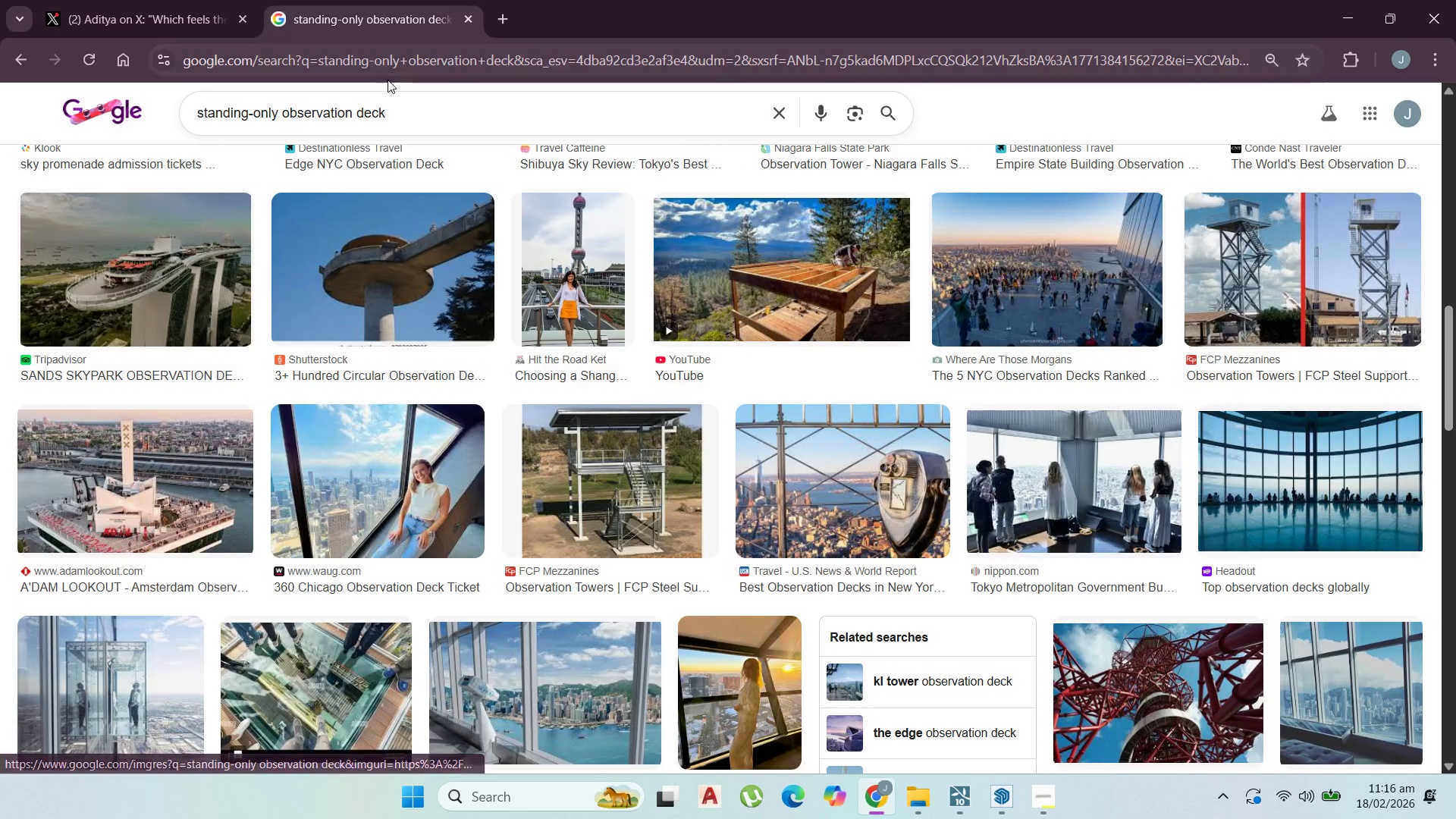 
left_click([400, 108])
 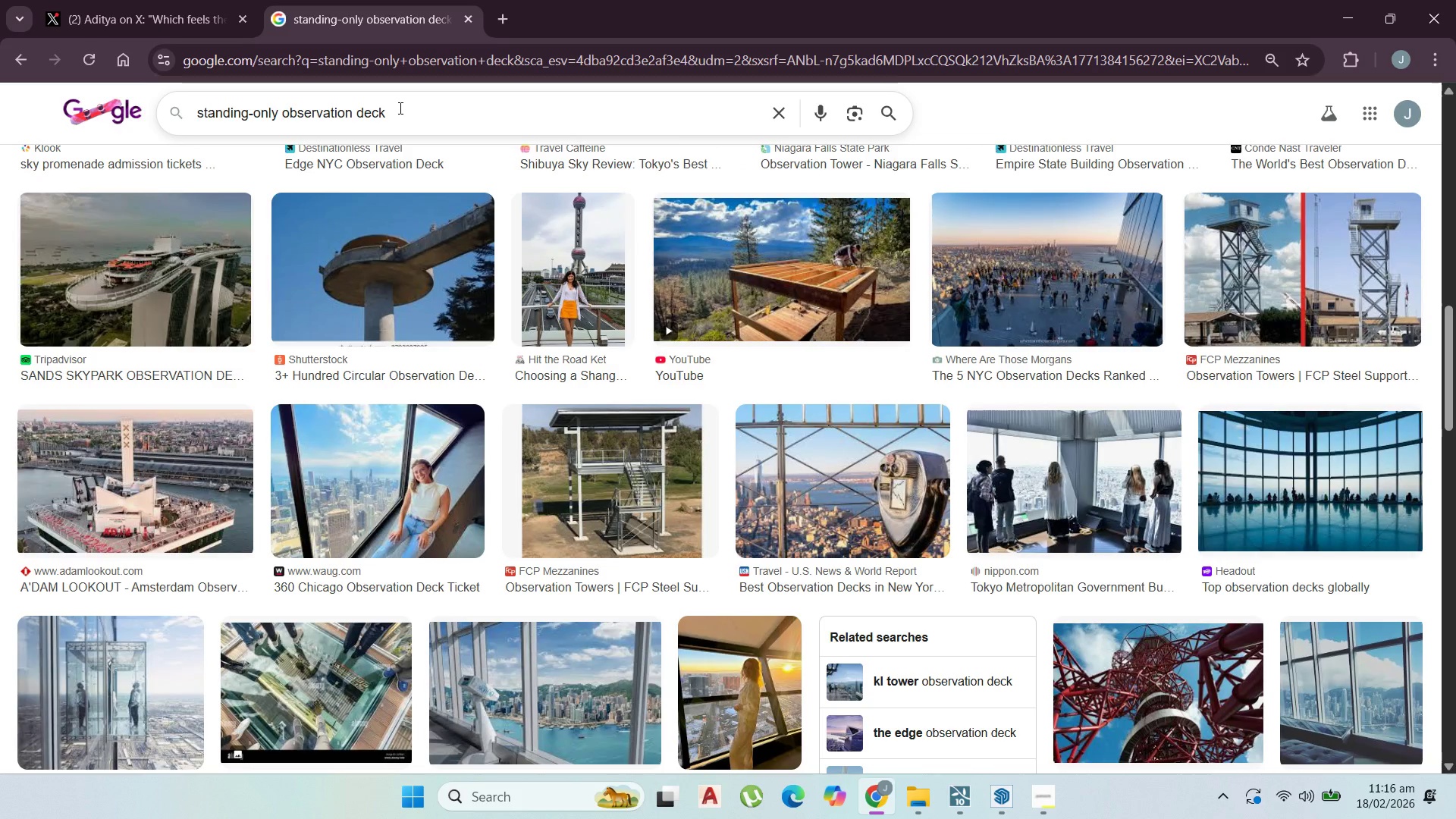 
type( shipping )
 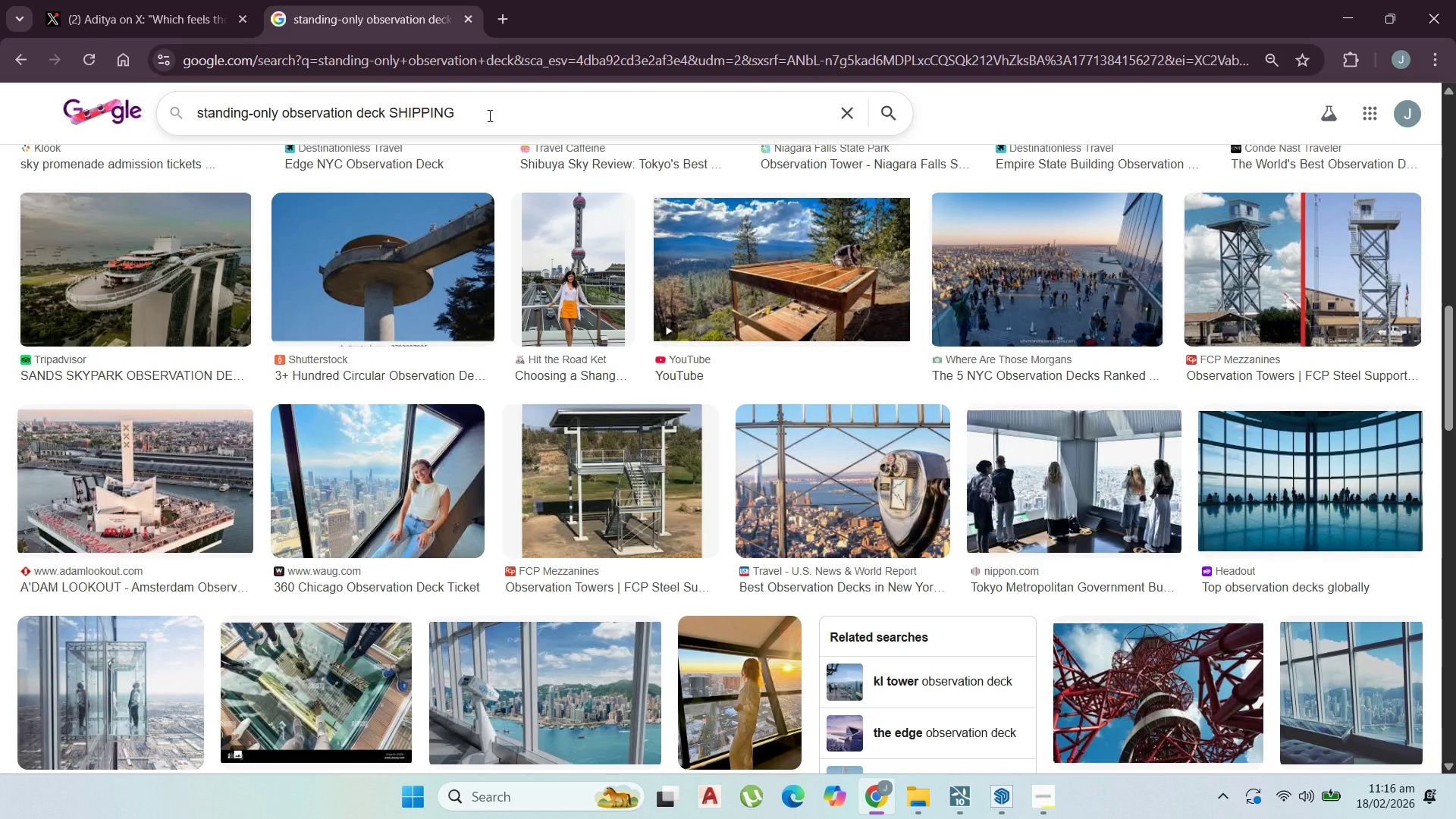 
left_click([1037, 799])